 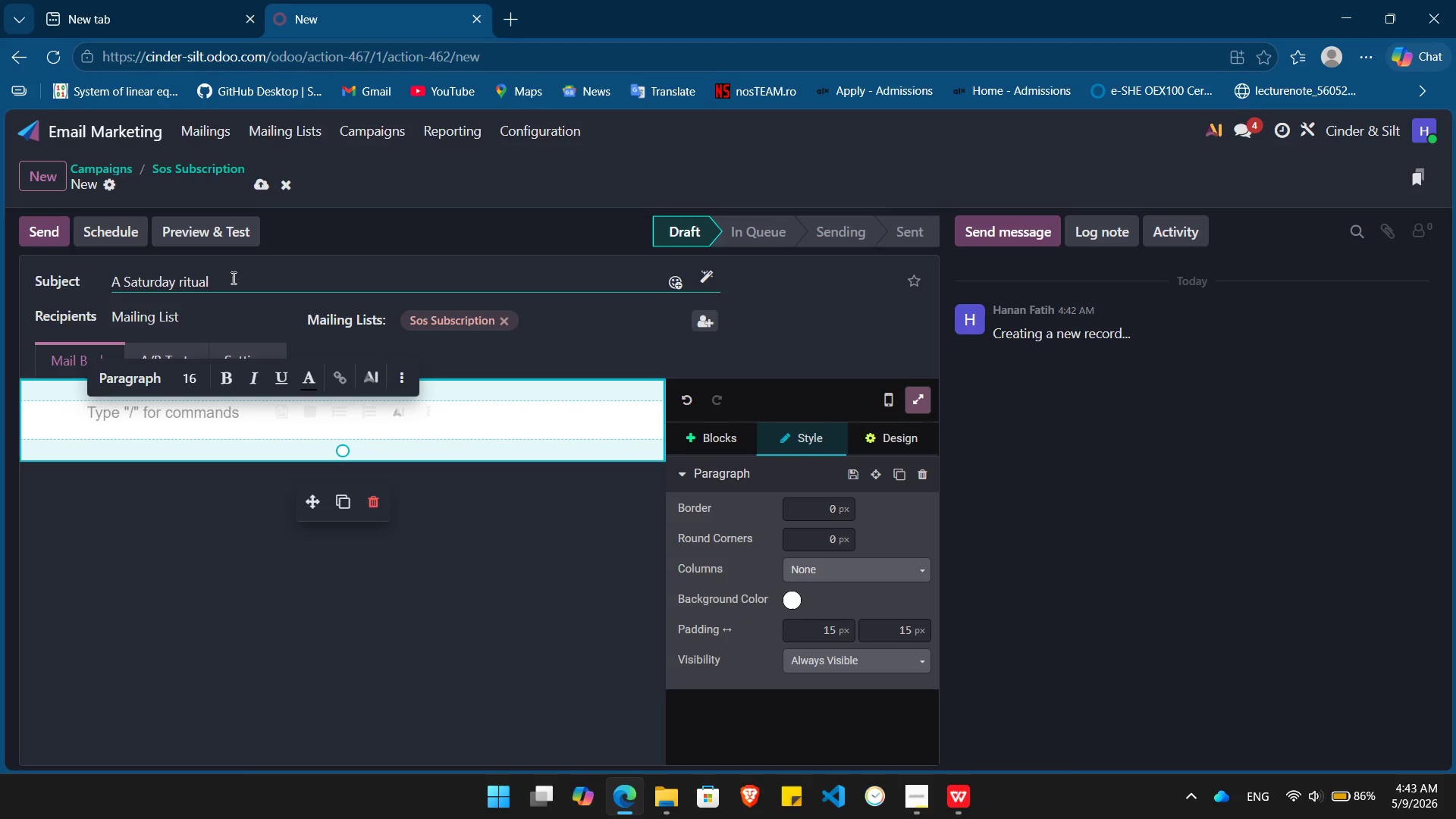 
key(Comma)
 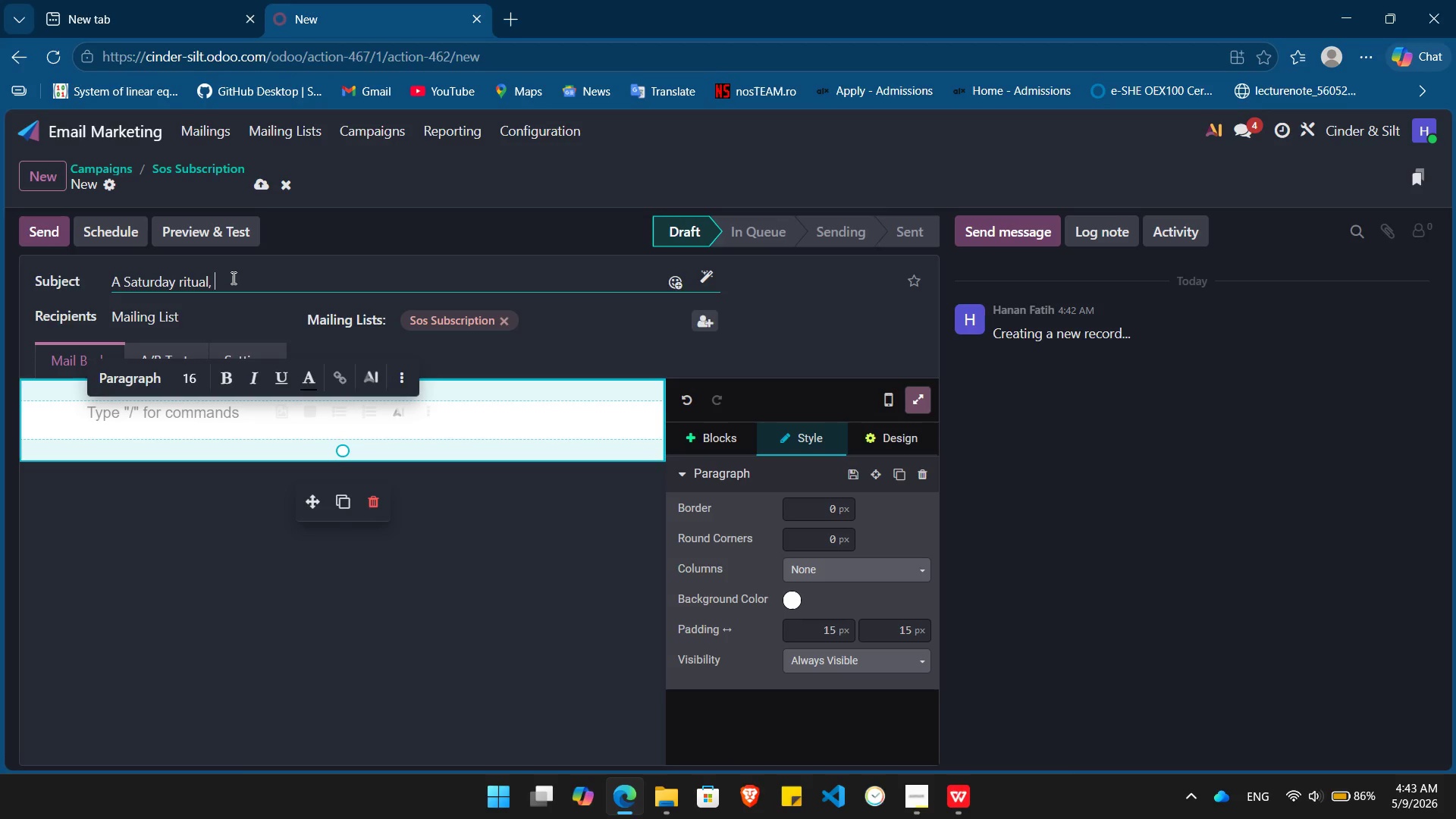 
key(Space)
 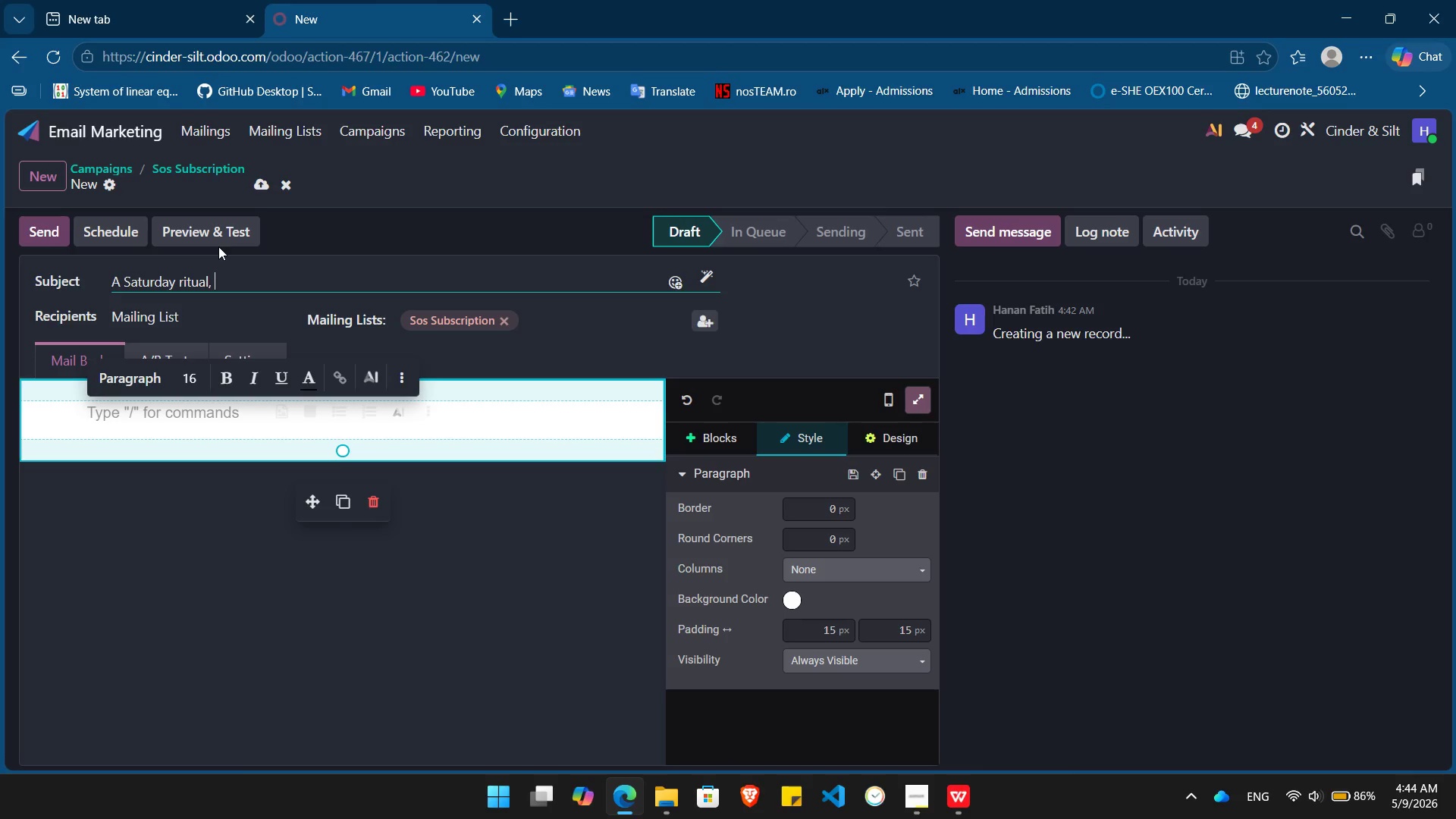 
wait(28.41)
 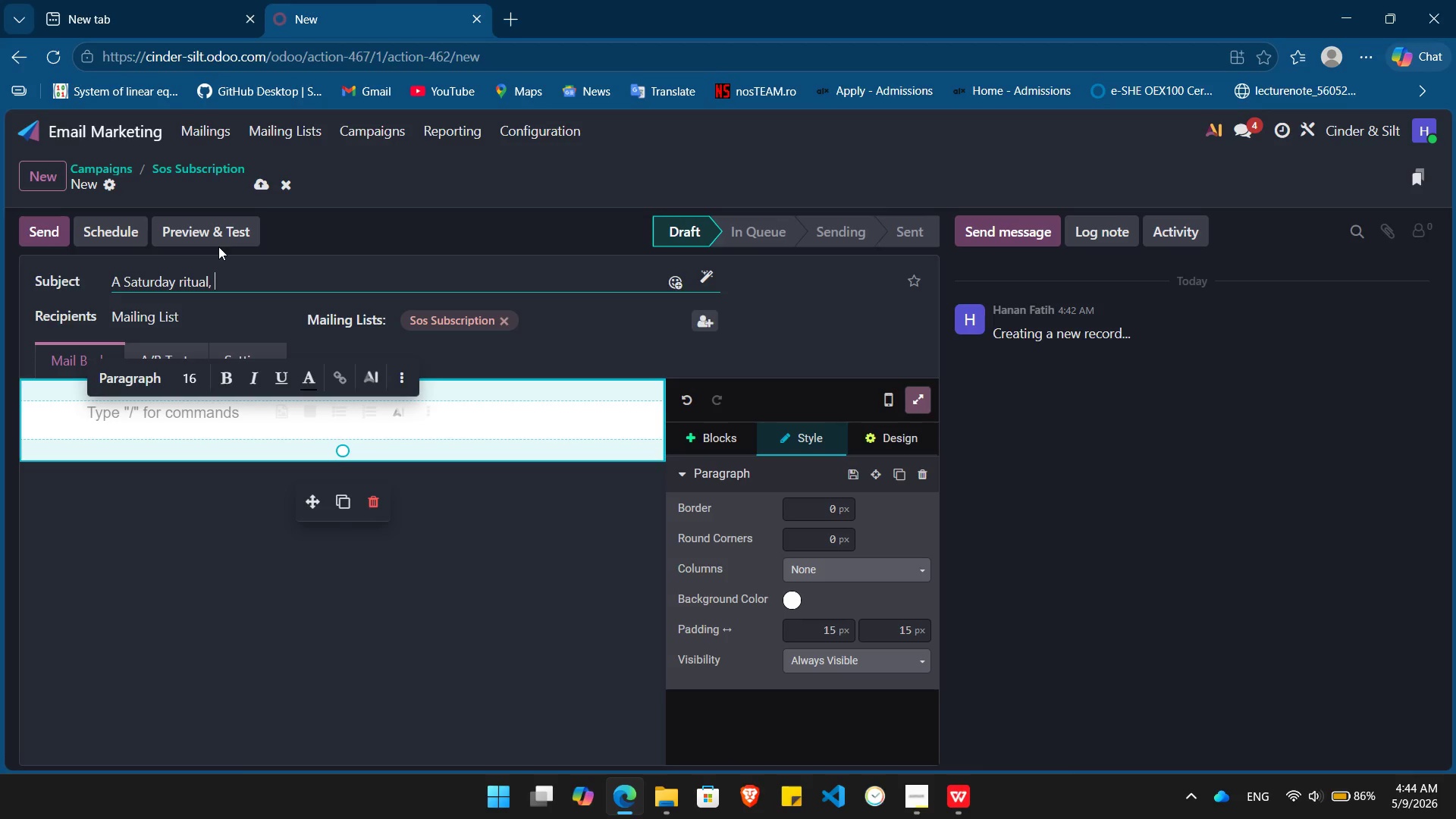 
type(refined for )
 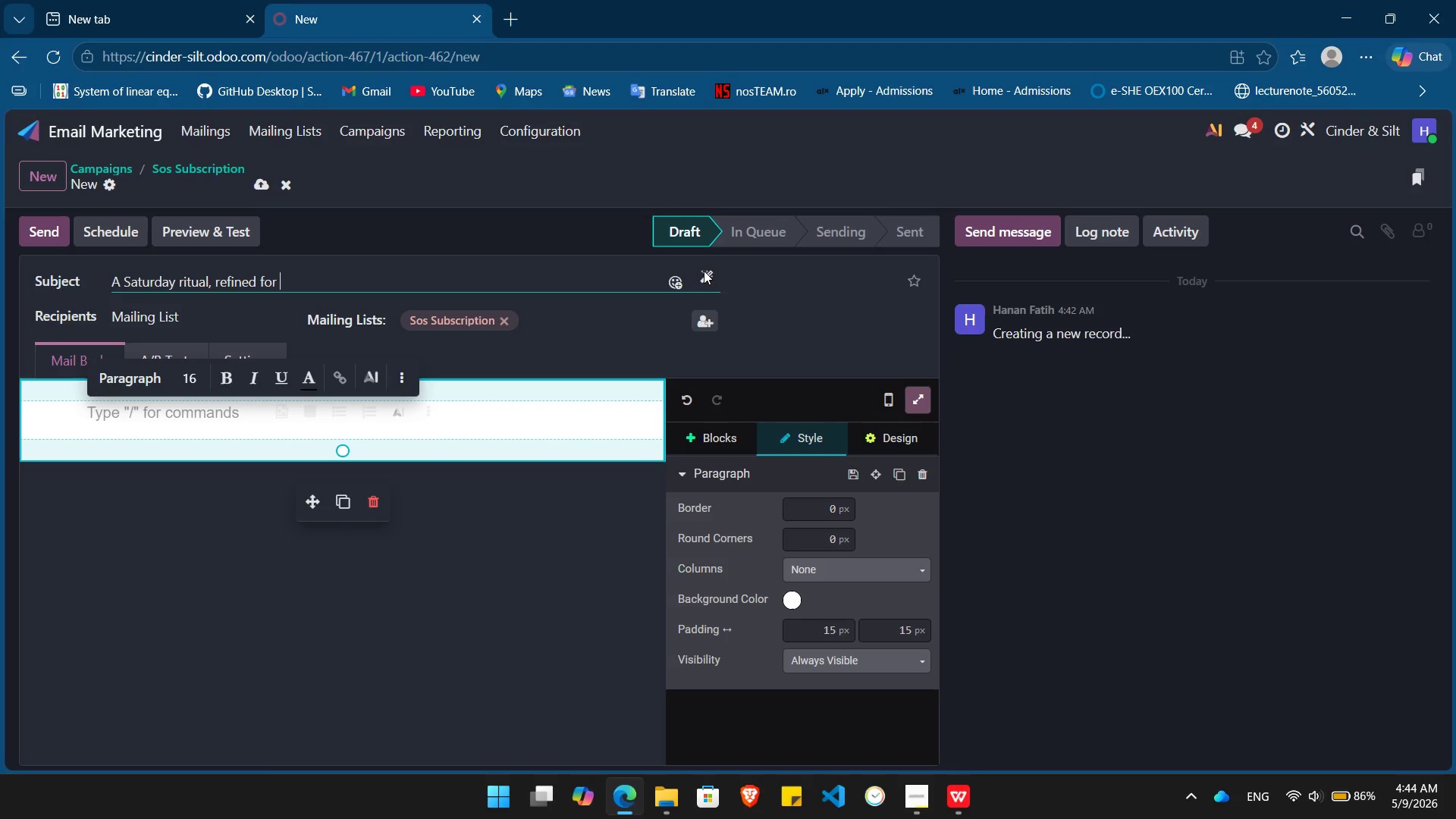 
left_click([705, 274])
 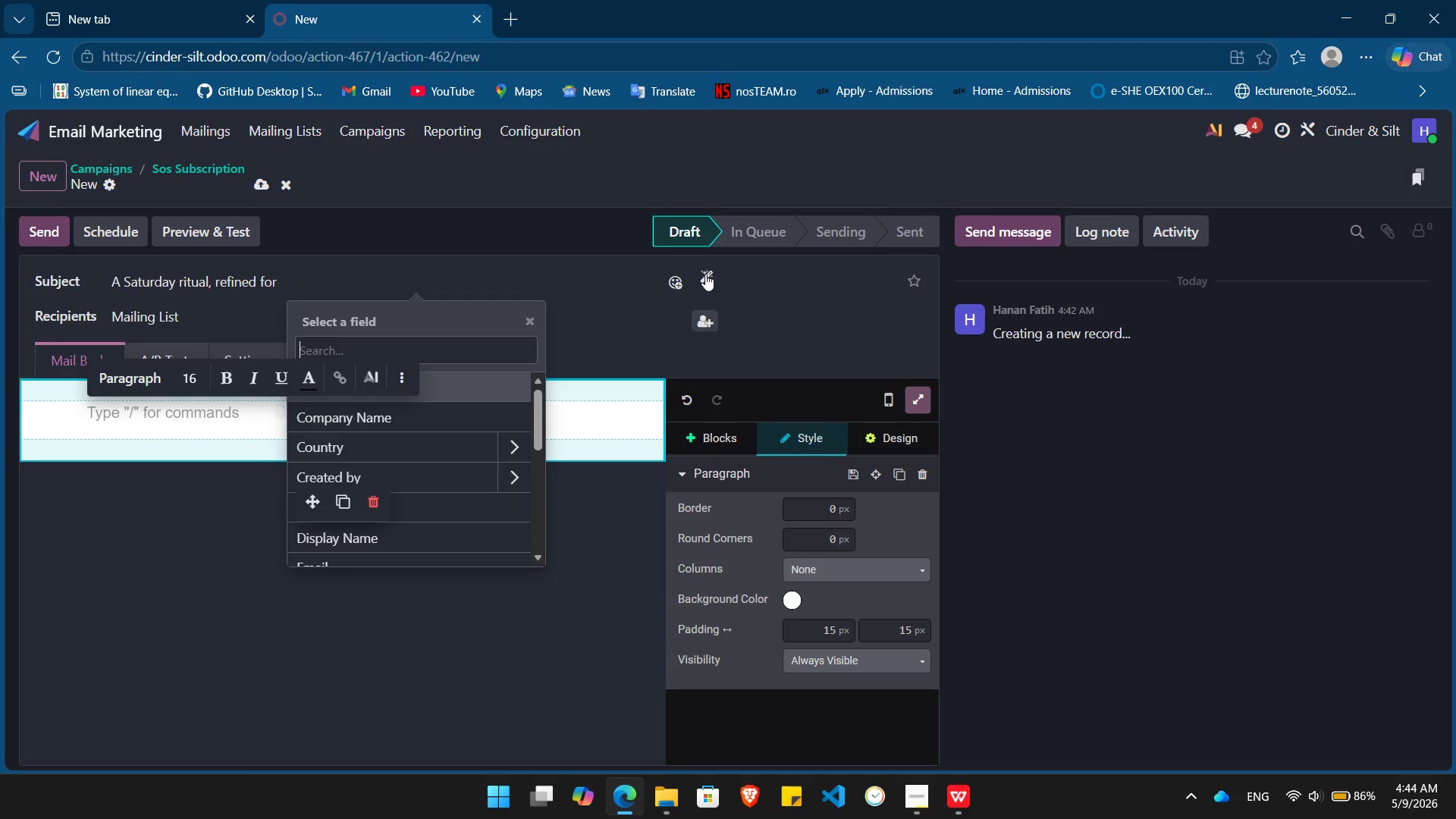 
type(name)
 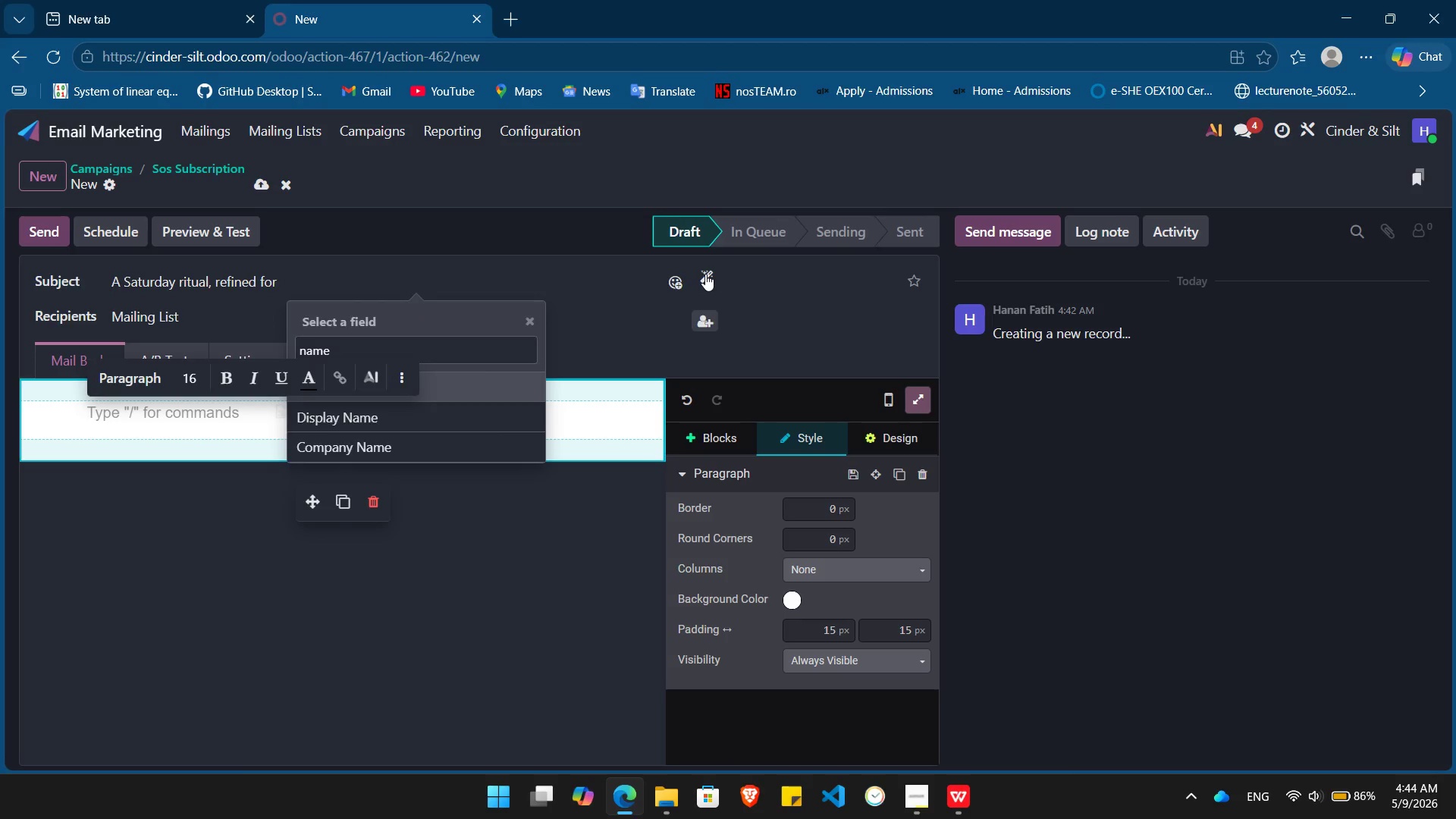 
key(Enter)
 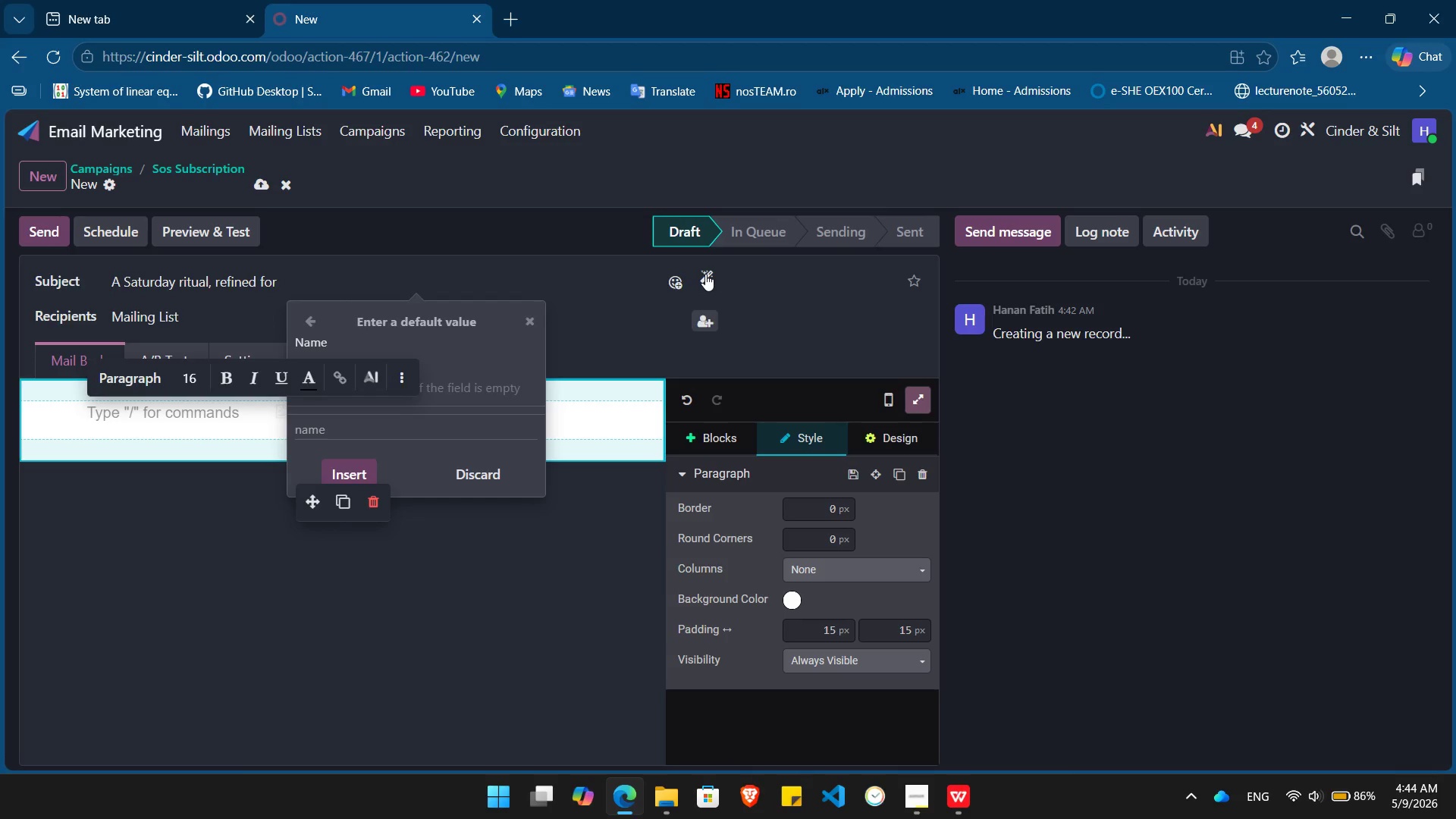 
type(you)
 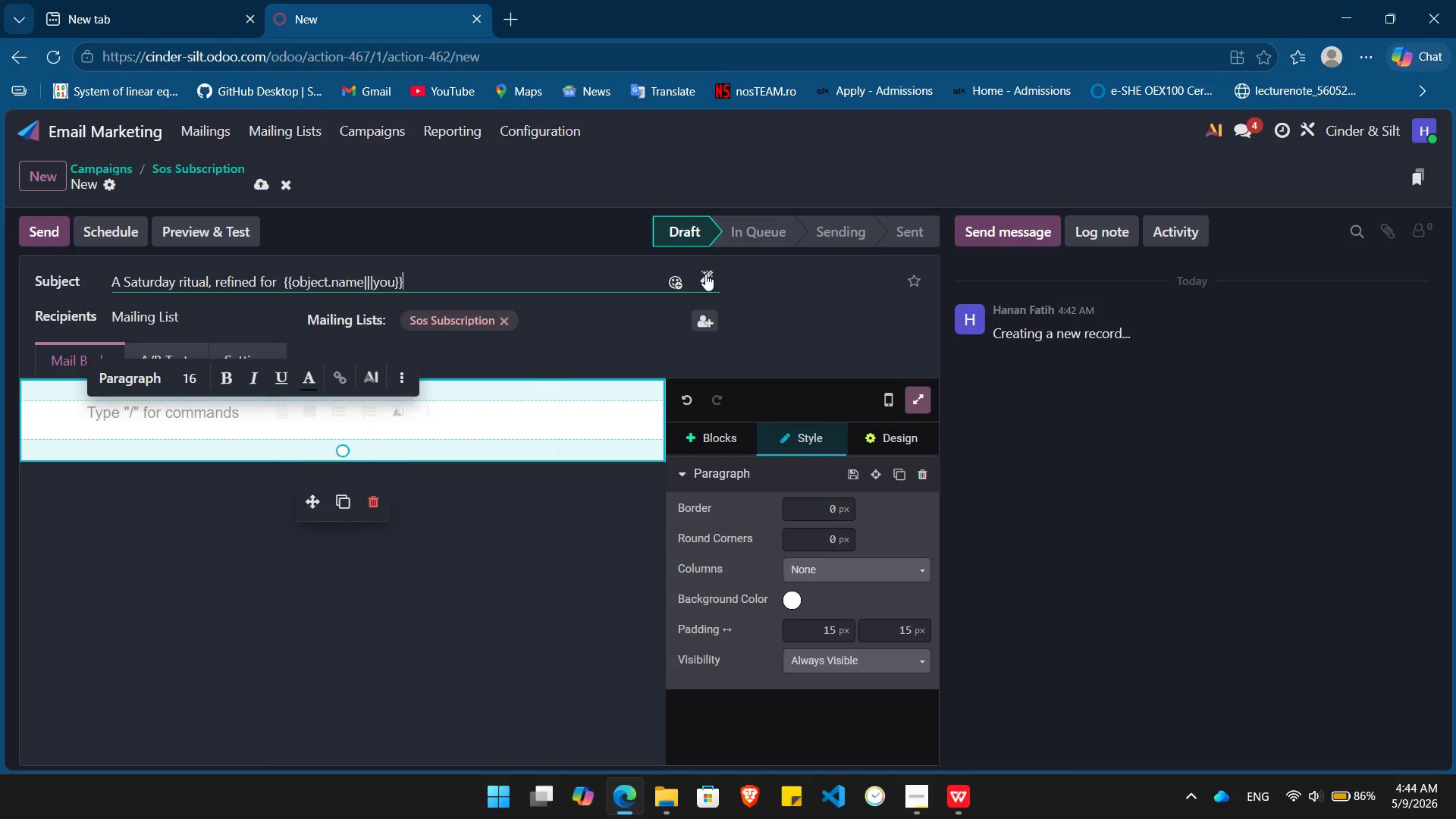 
key(Enter)
 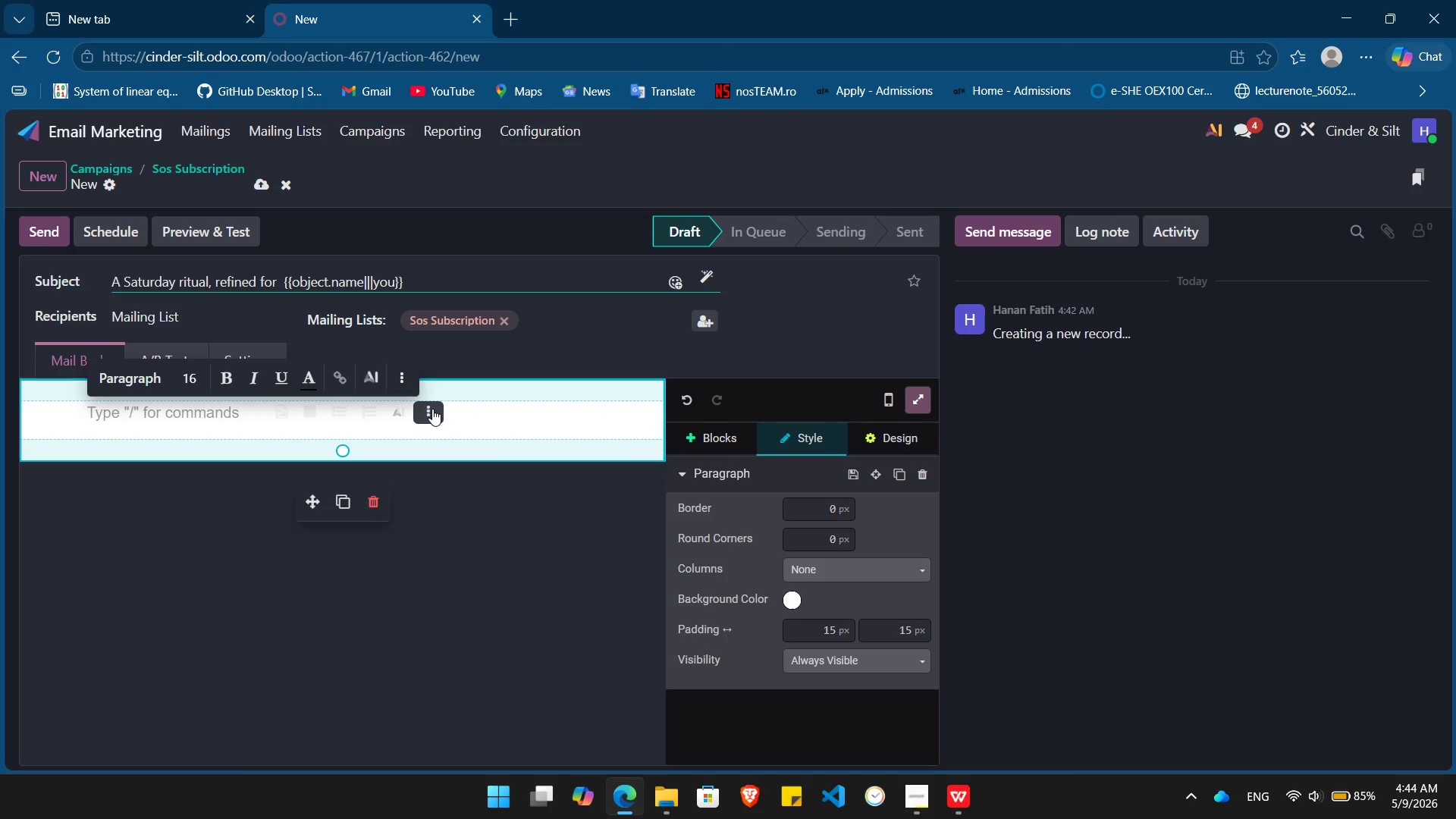 
left_click([185, 406])
 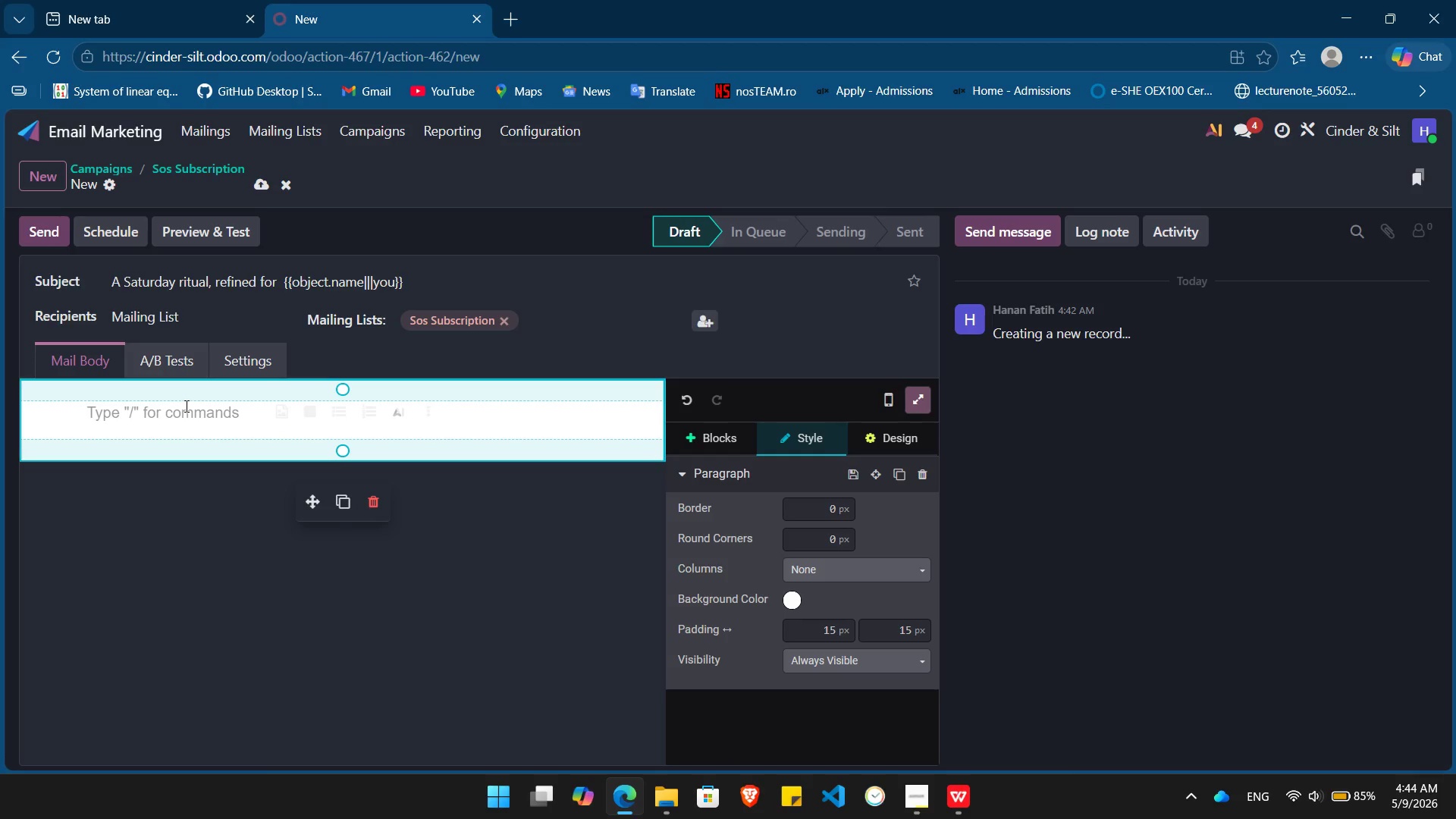 
wait(18.22)
 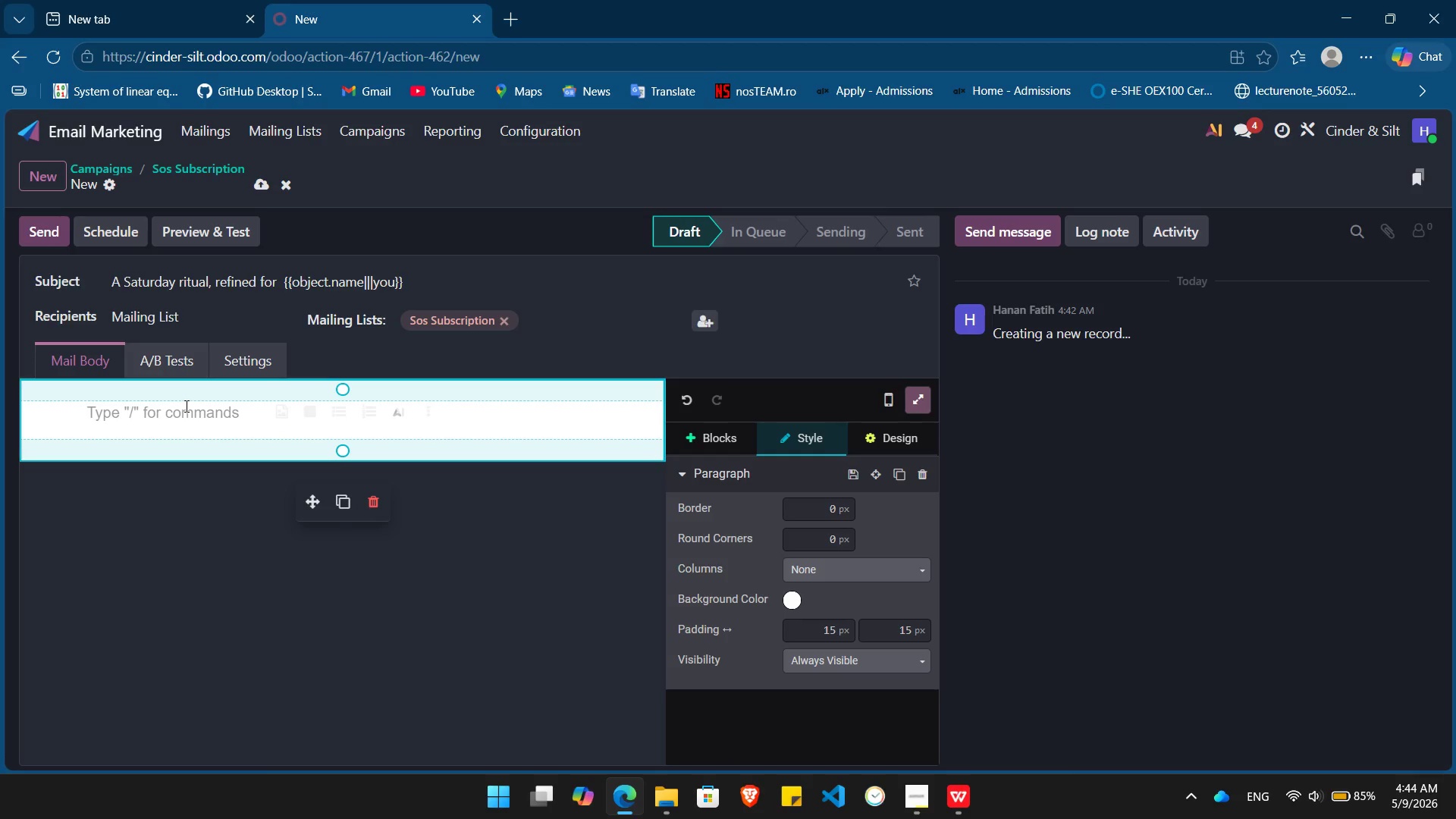 
left_click([711, 436])
 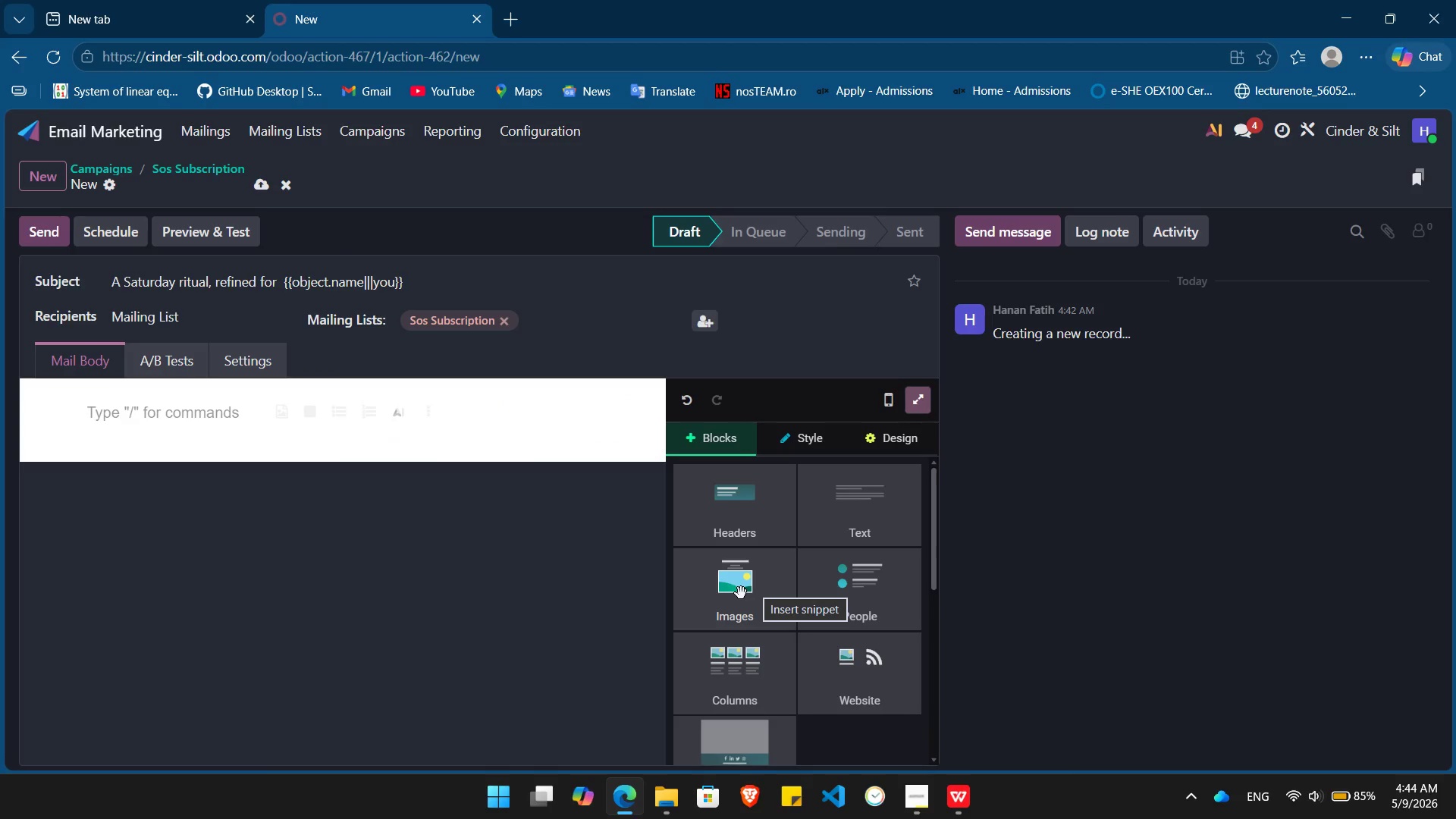 
left_click_drag(start_coordinate=[741, 593], to_coordinate=[330, 440])
 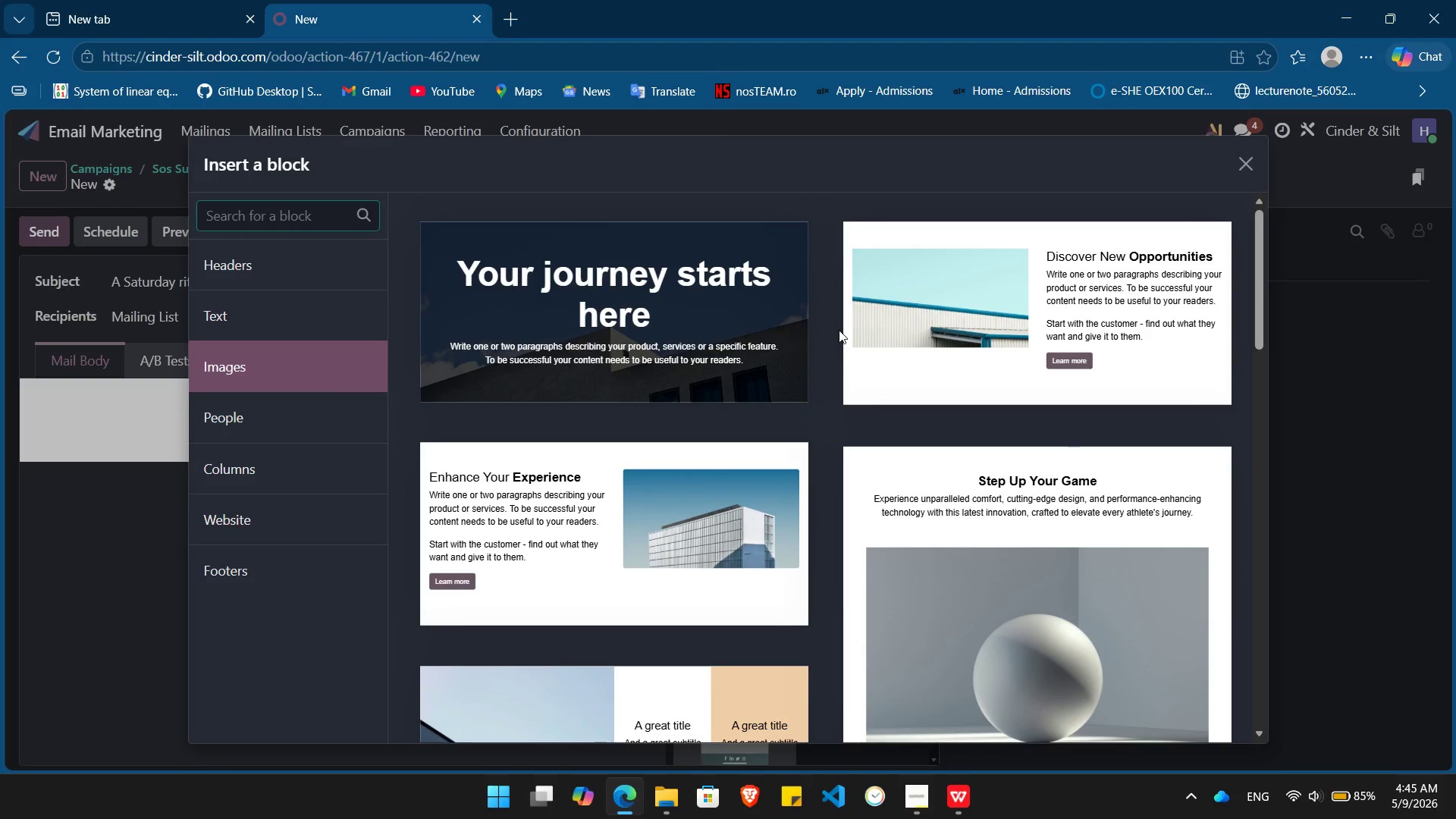 
key(Escape)
 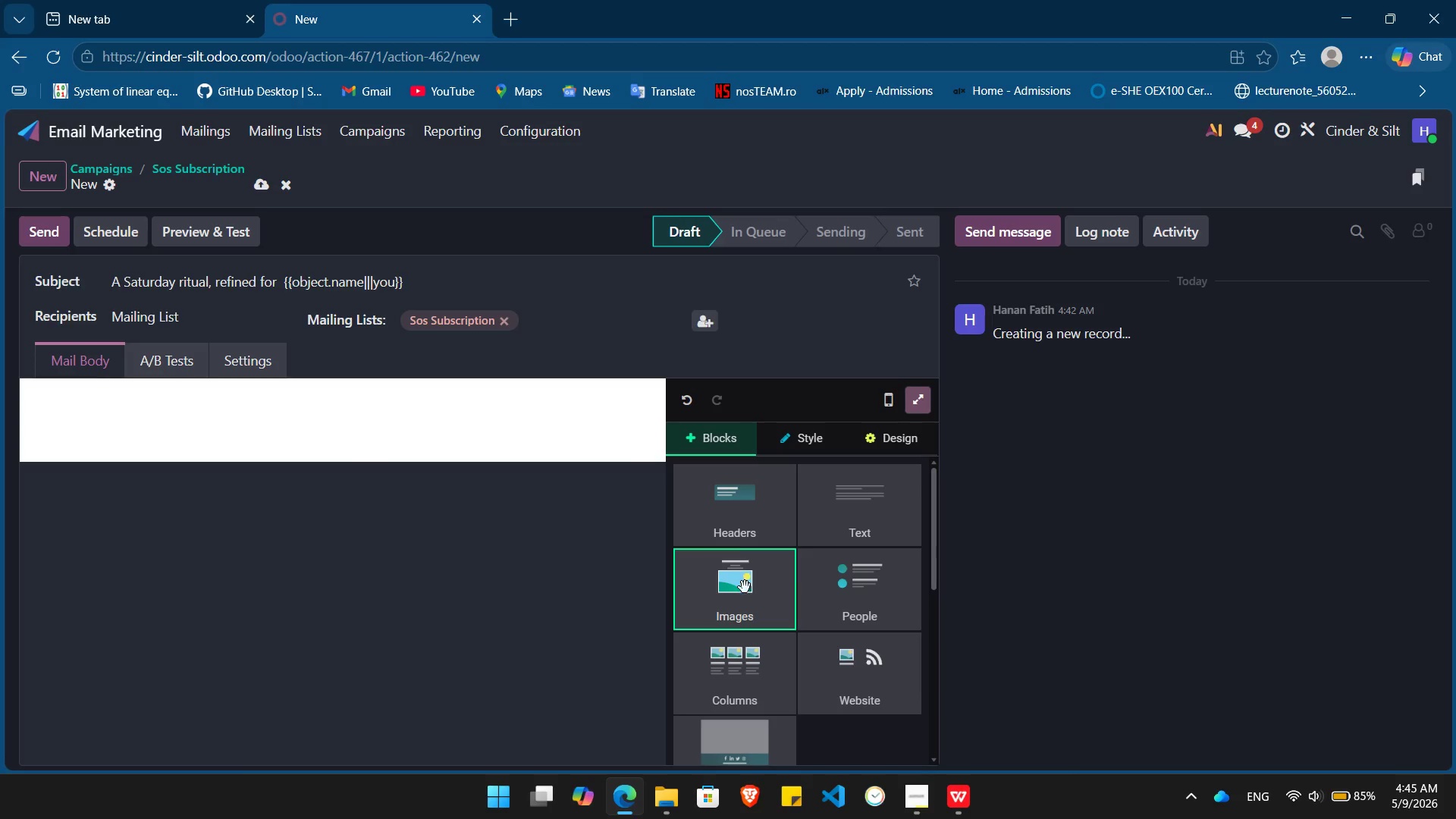 
left_click_drag(start_coordinate=[745, 587], to_coordinate=[366, 380])
 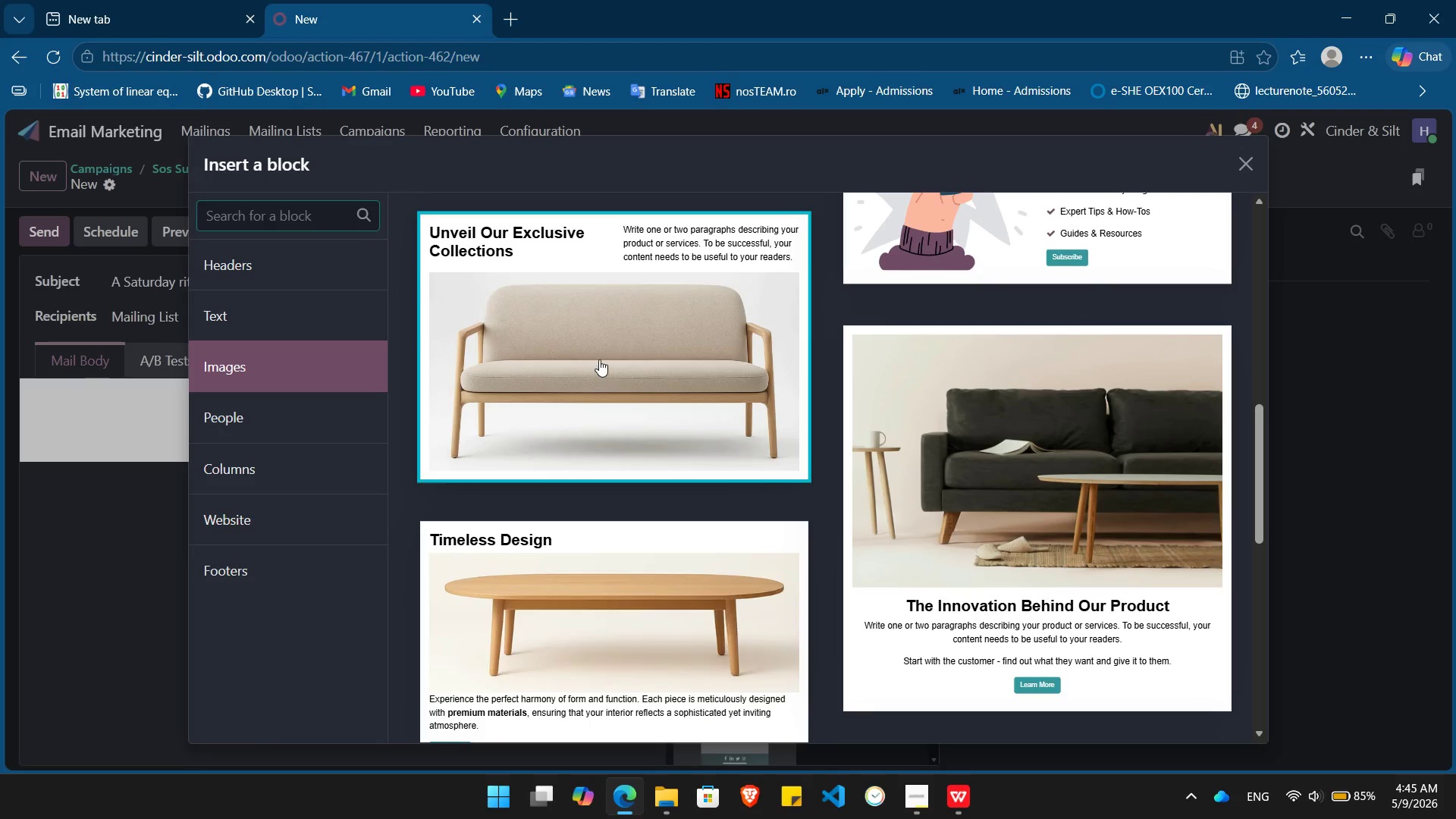 
left_click([599, 359])
 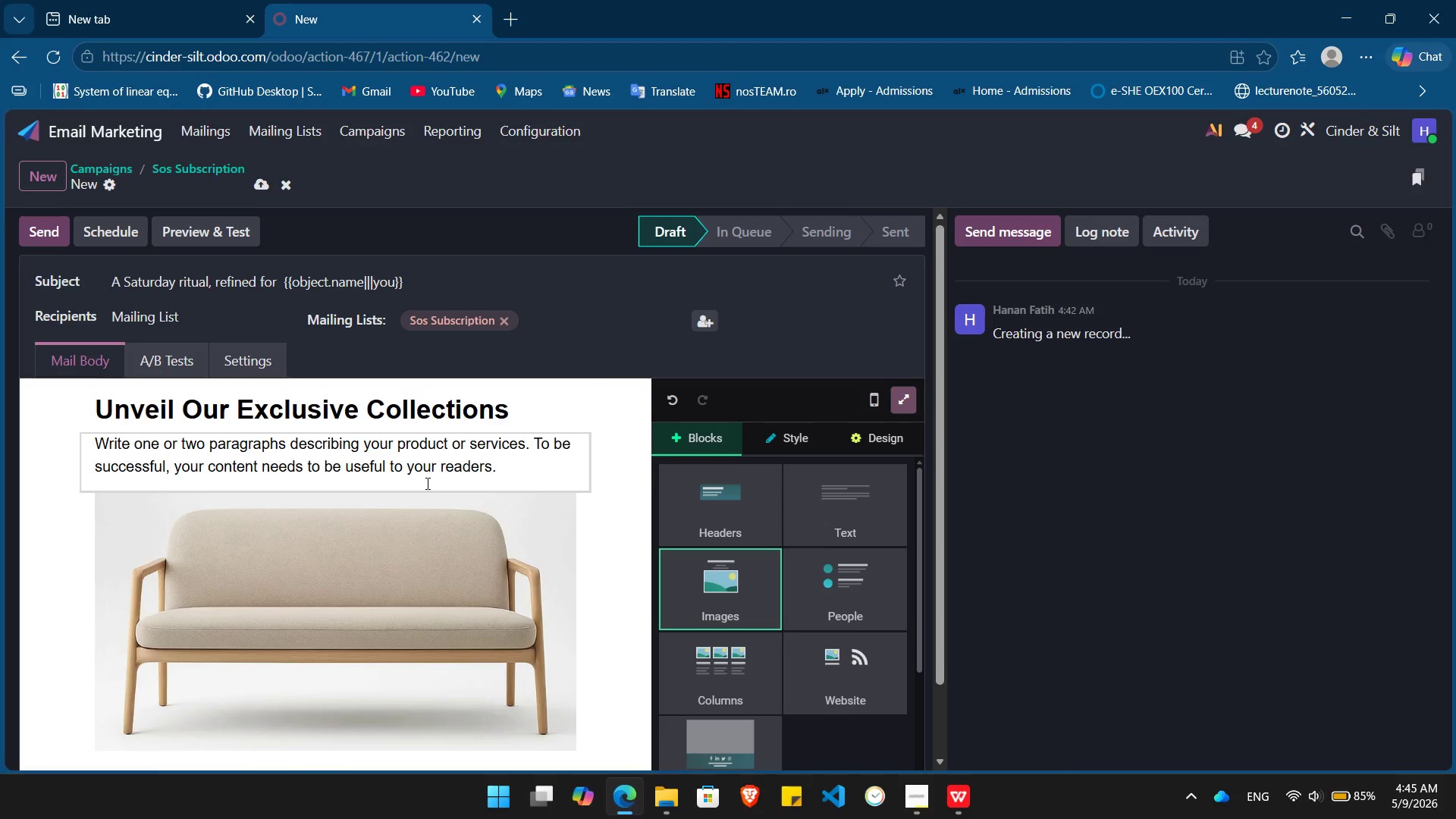 
left_click([463, 494])
 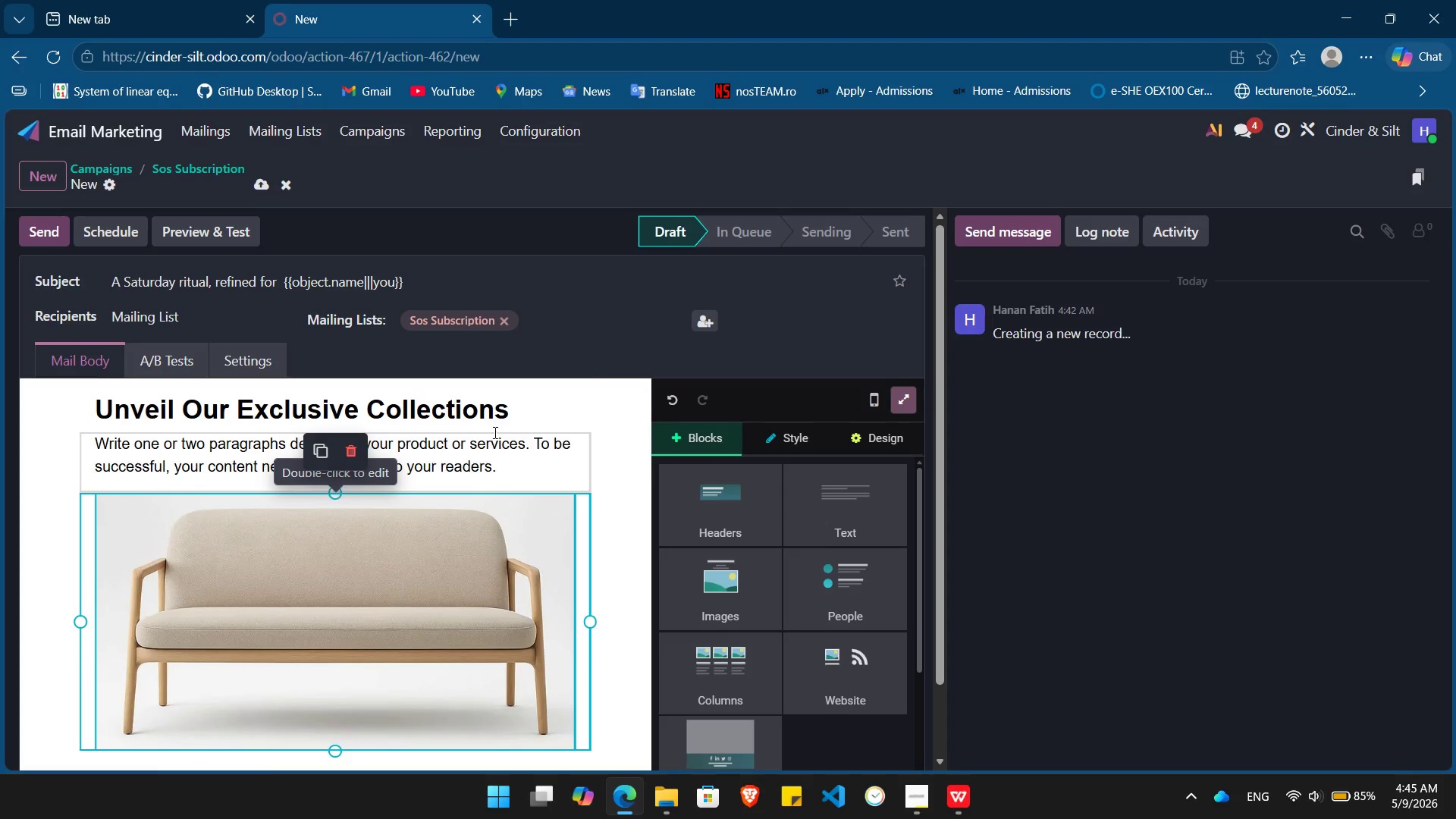 
left_click([494, 432])
 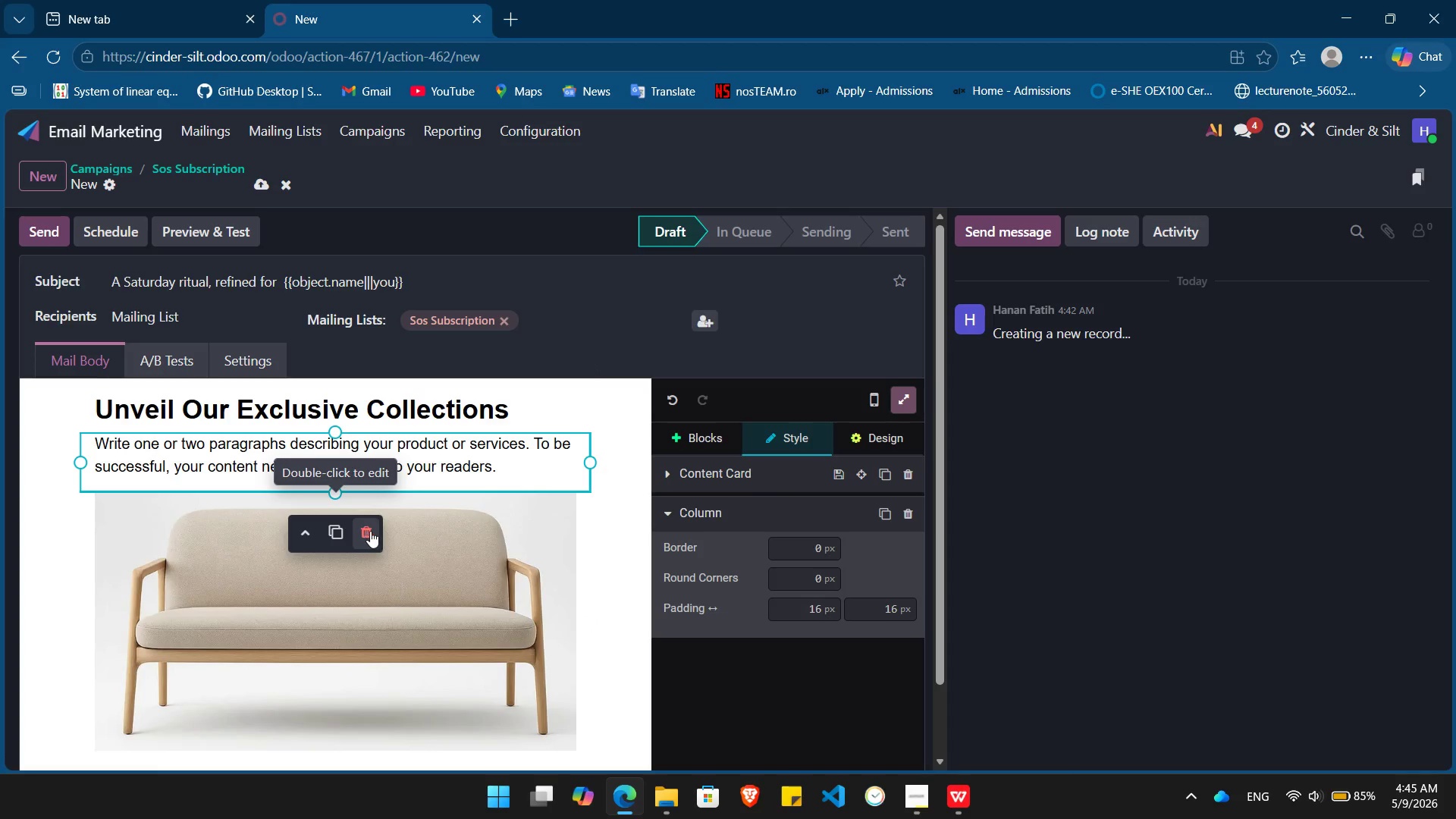 
left_click([372, 531])
 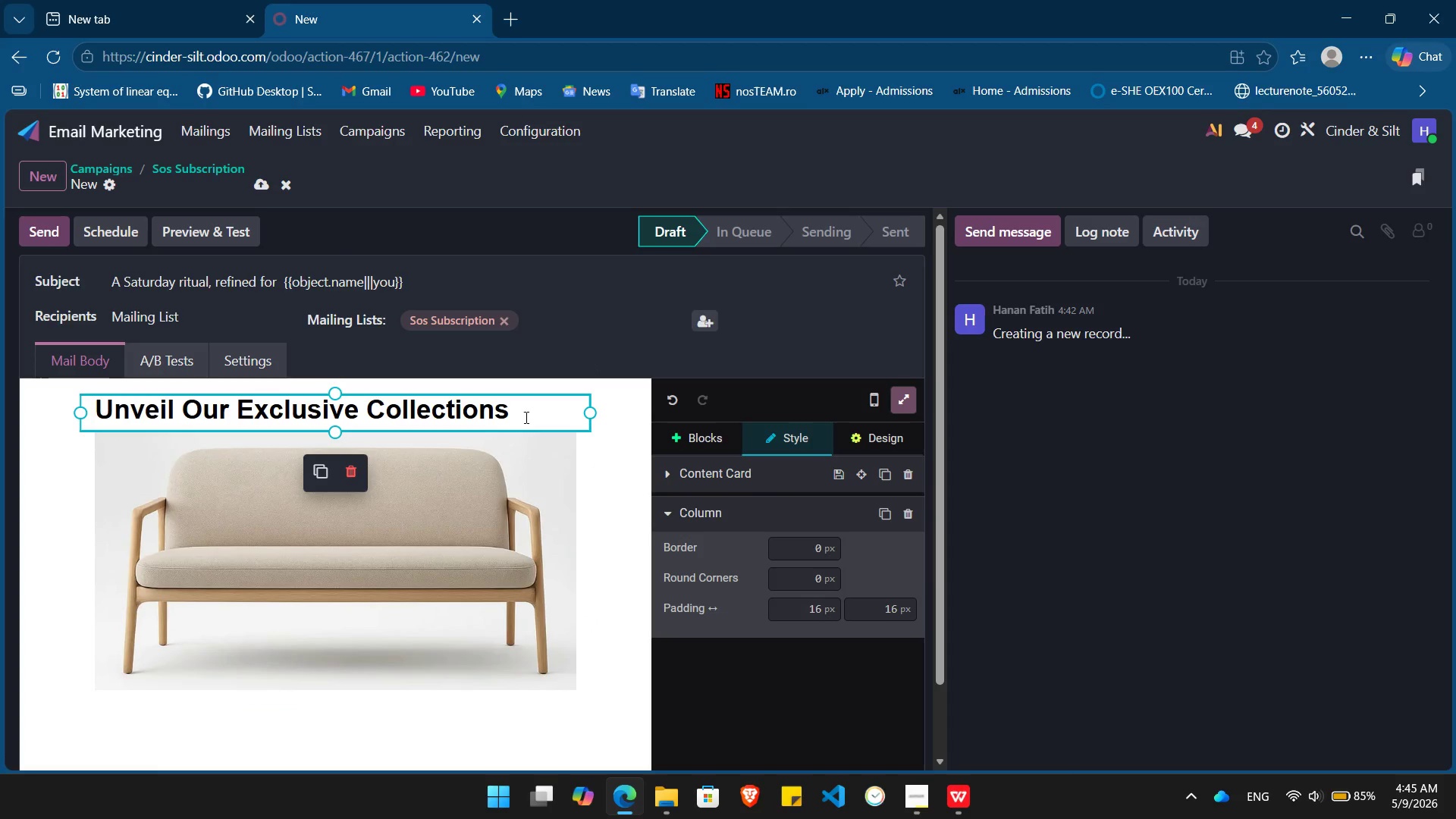 
left_click_drag(start_coordinate=[525, 417], to_coordinate=[102, 416])
 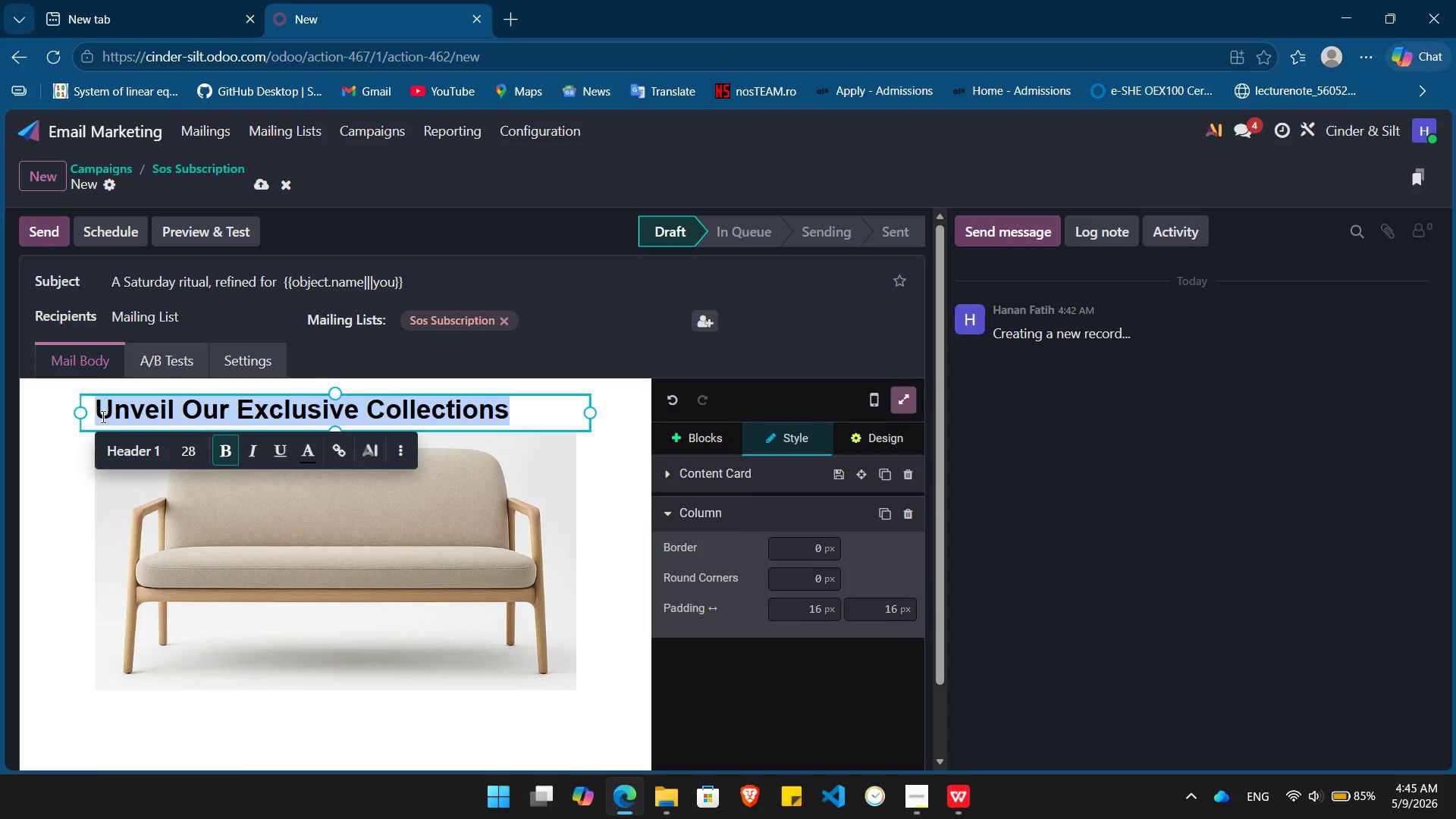 
key(Backspace)
 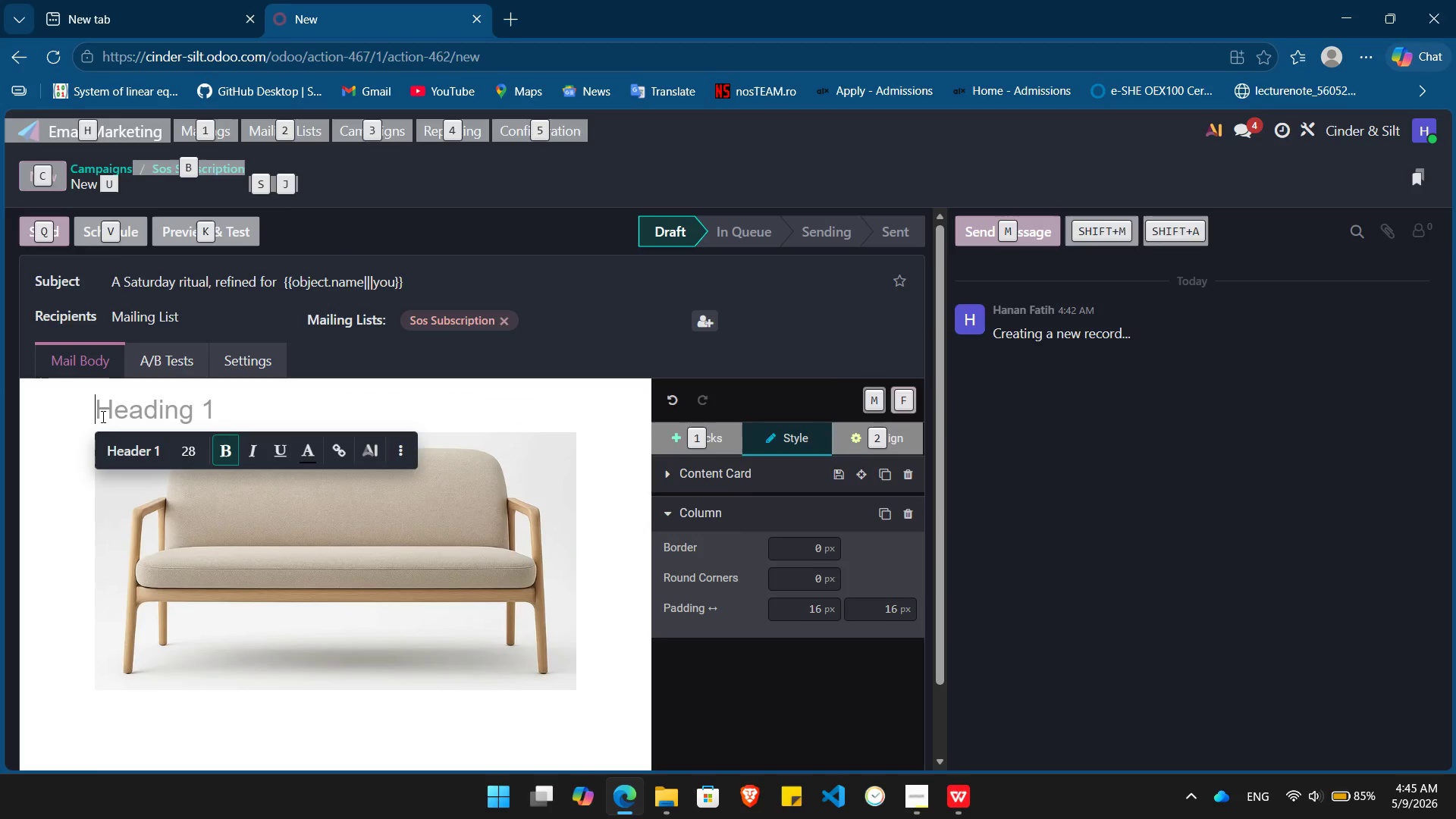 
key(Alt+Tab)